 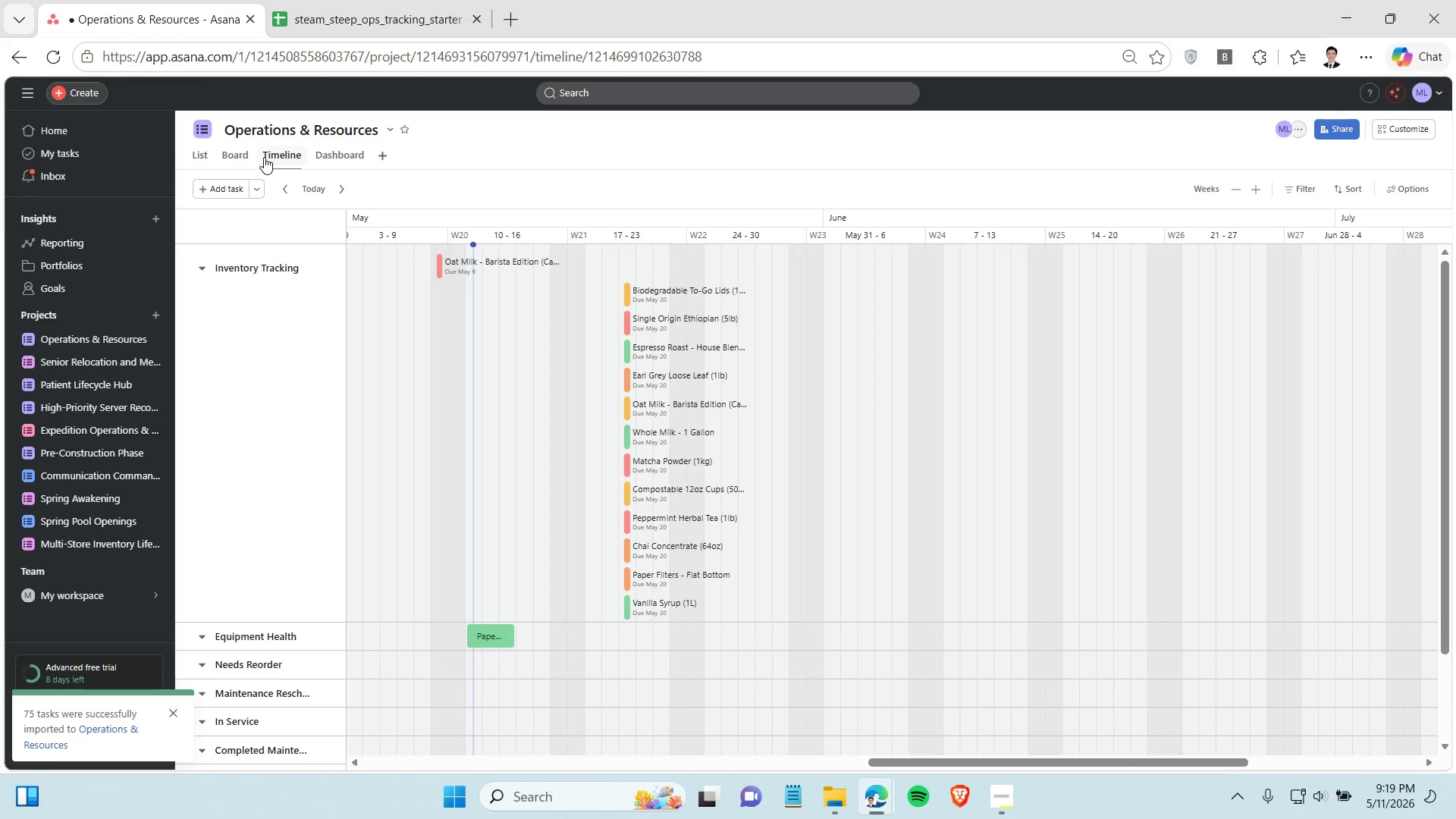 
scroll: coordinate [767, 522], scroll_direction: up, amount: 6.0
 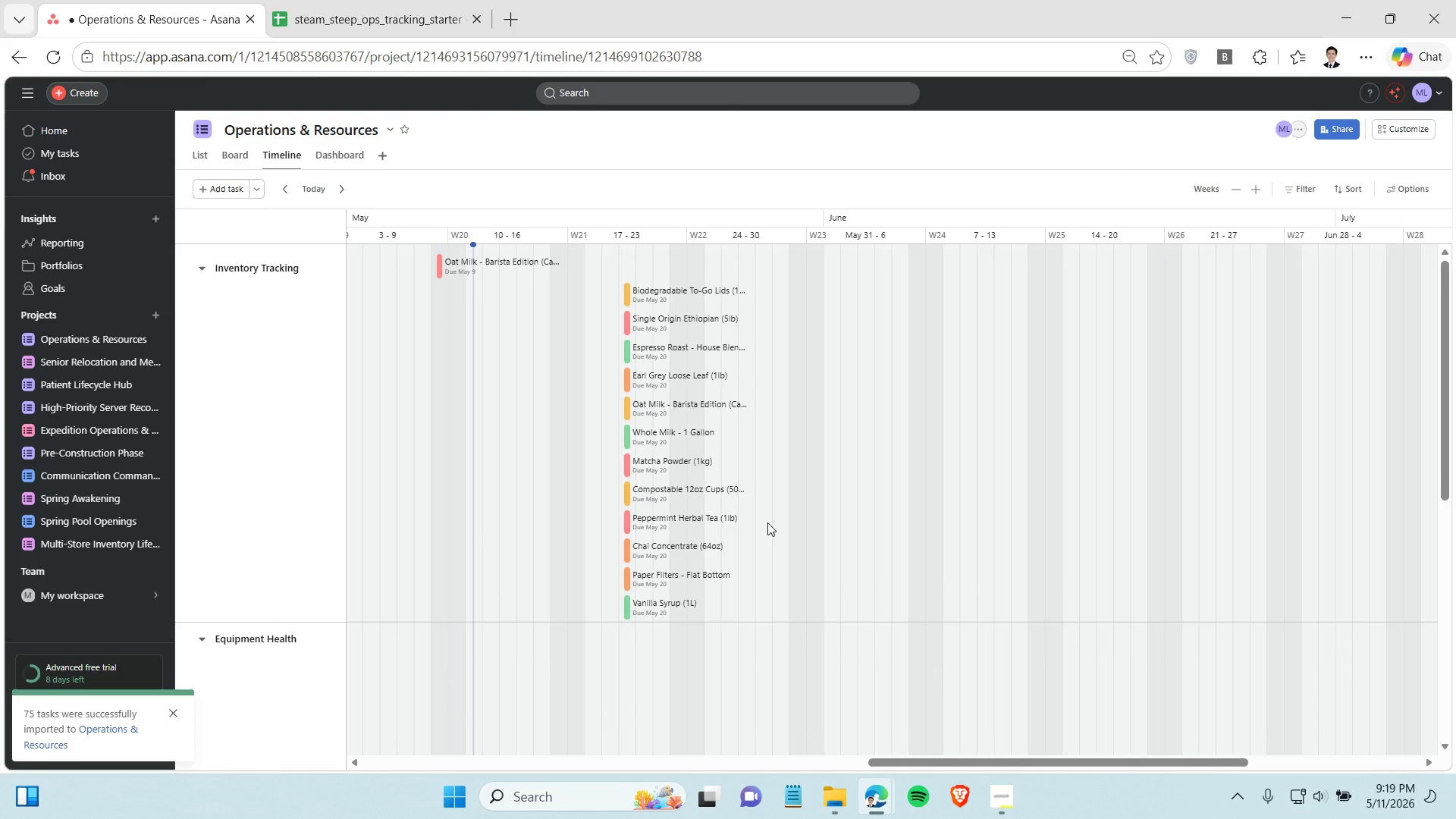 
scroll: coordinate [767, 522], scroll_direction: down, amount: 4.0
 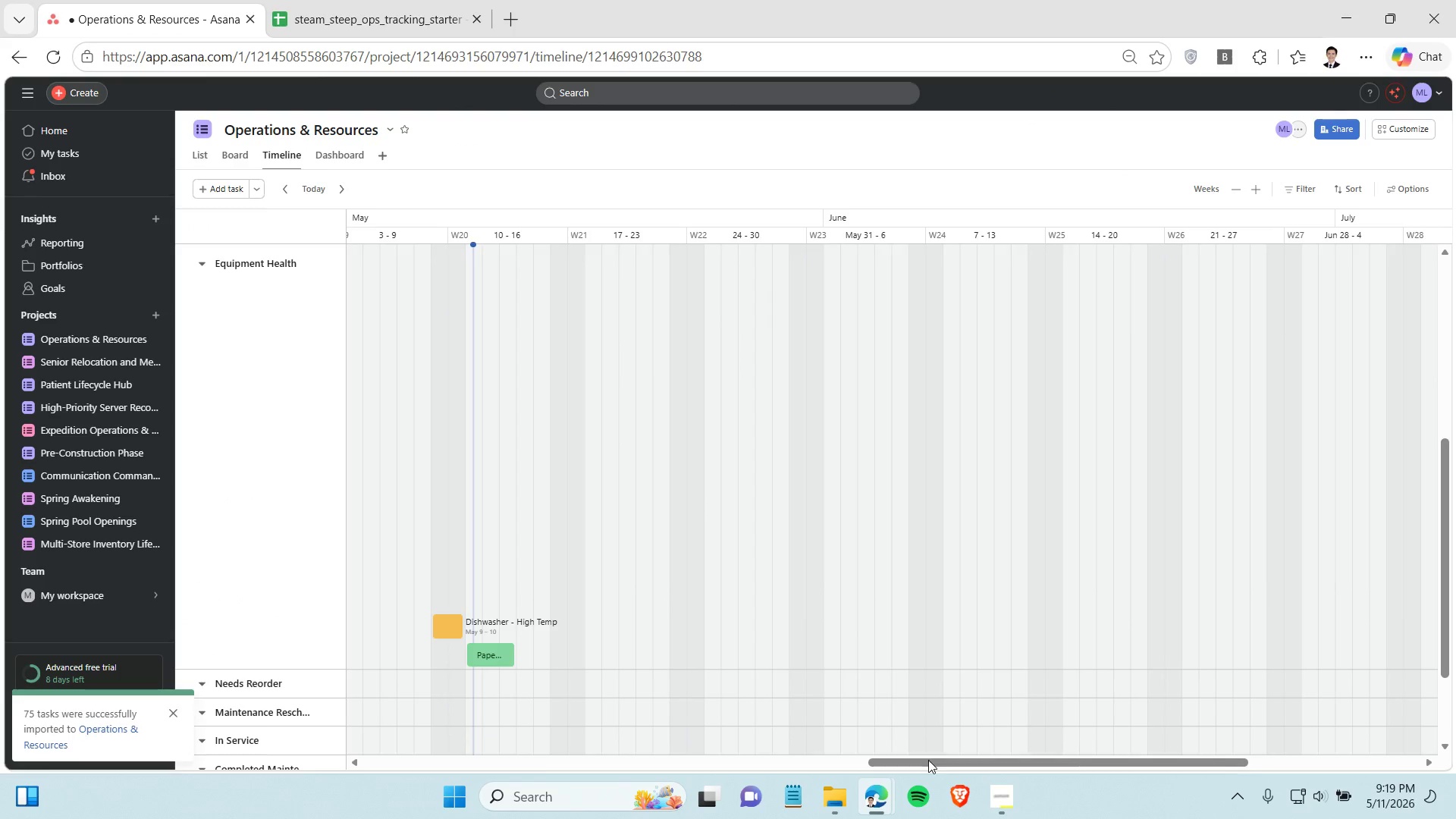 
left_click_drag(start_coordinate=[924, 765], to_coordinate=[353, 774])
 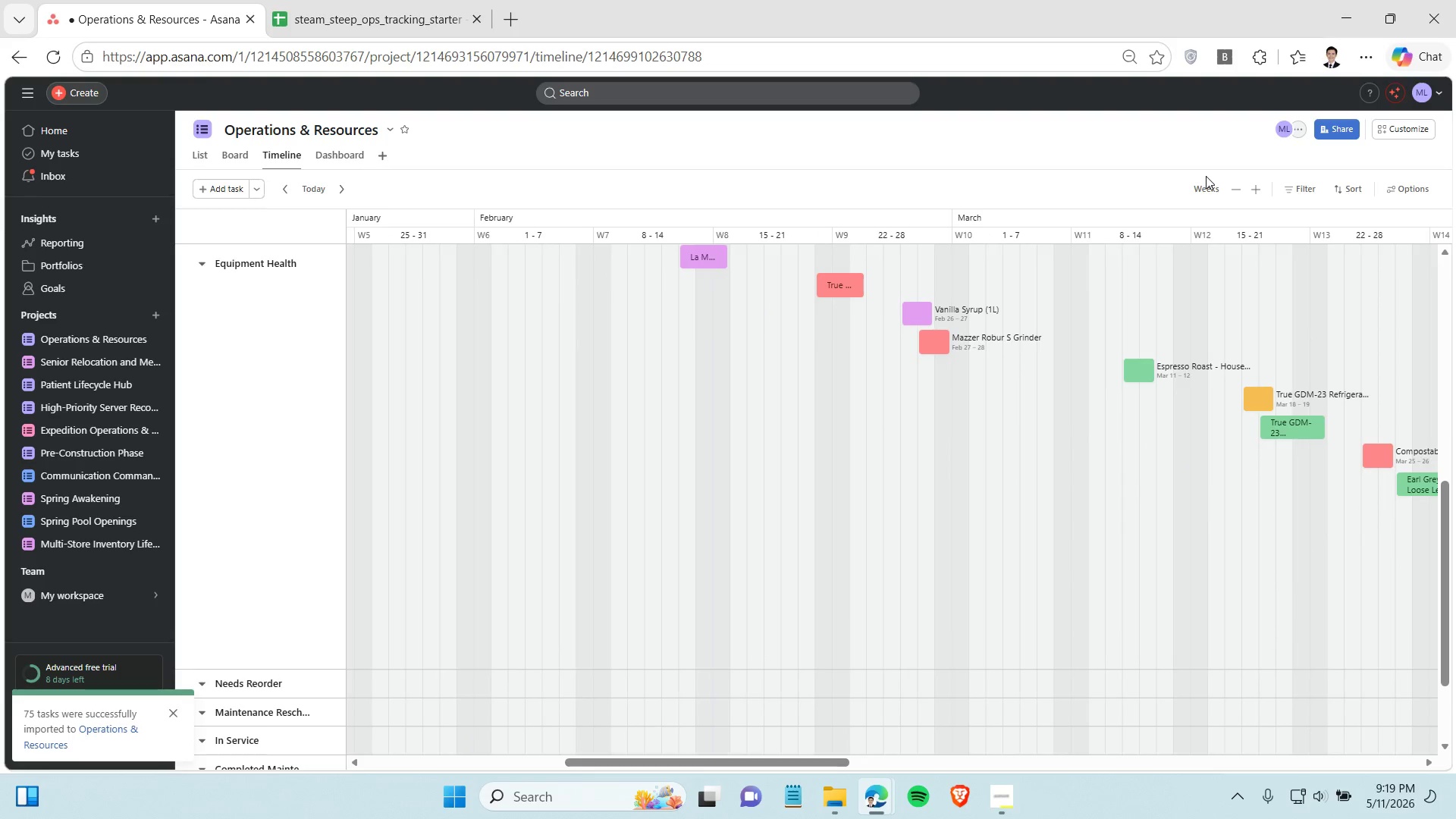 
left_click([1203, 192])
 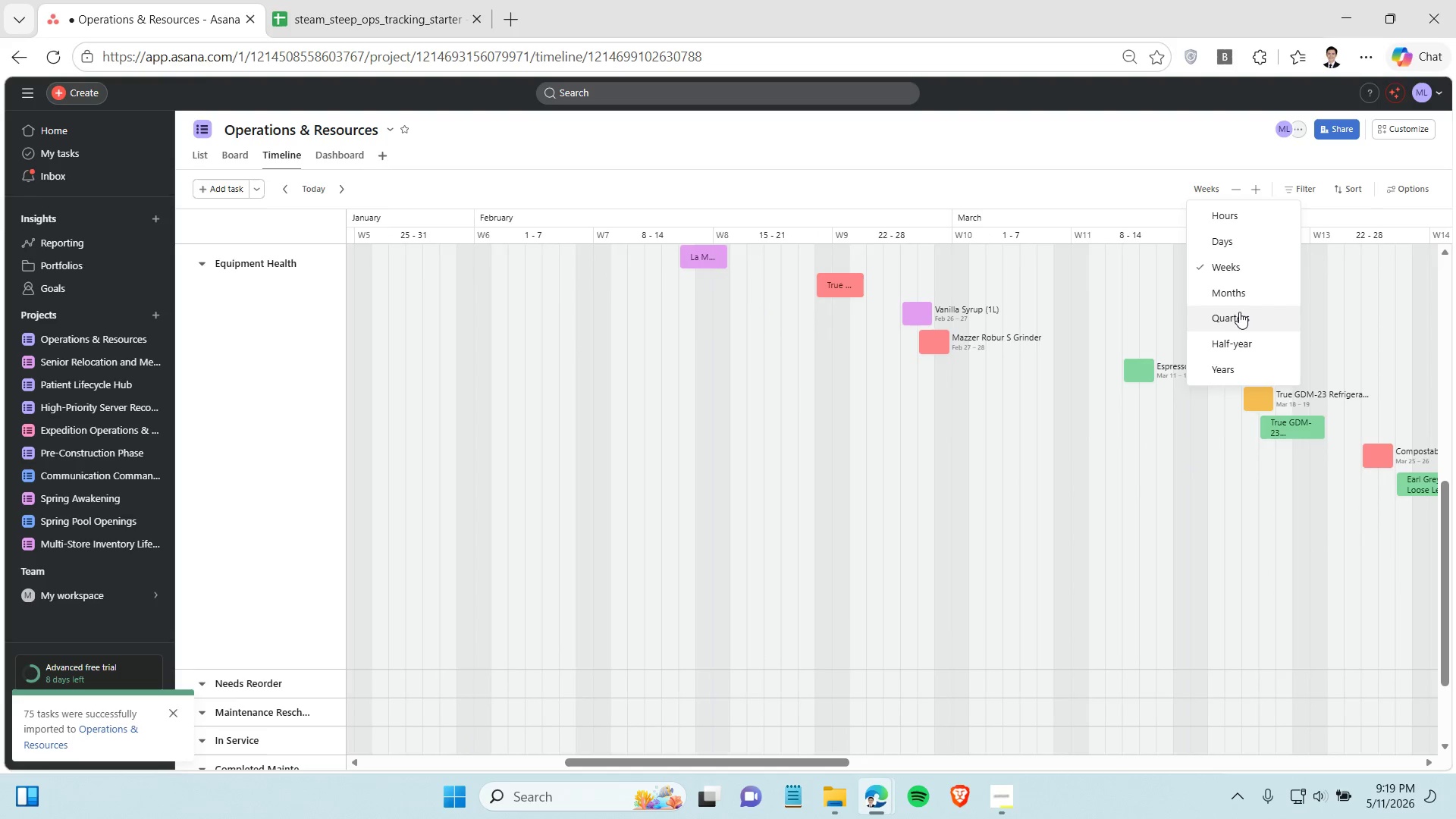 
left_click([1233, 280])
 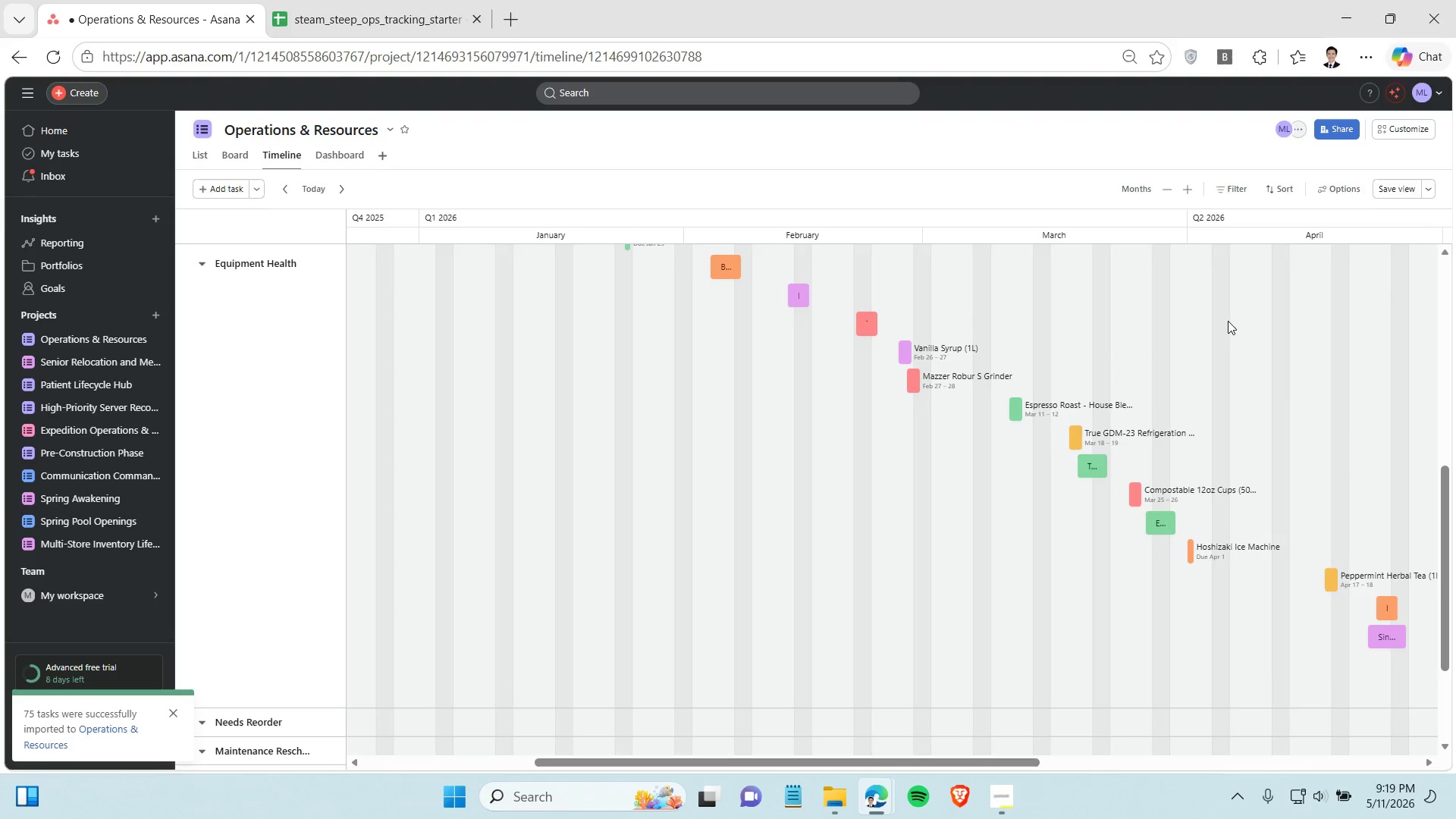 
scroll: coordinate [1175, 407], scroll_direction: up, amount: 2.0
 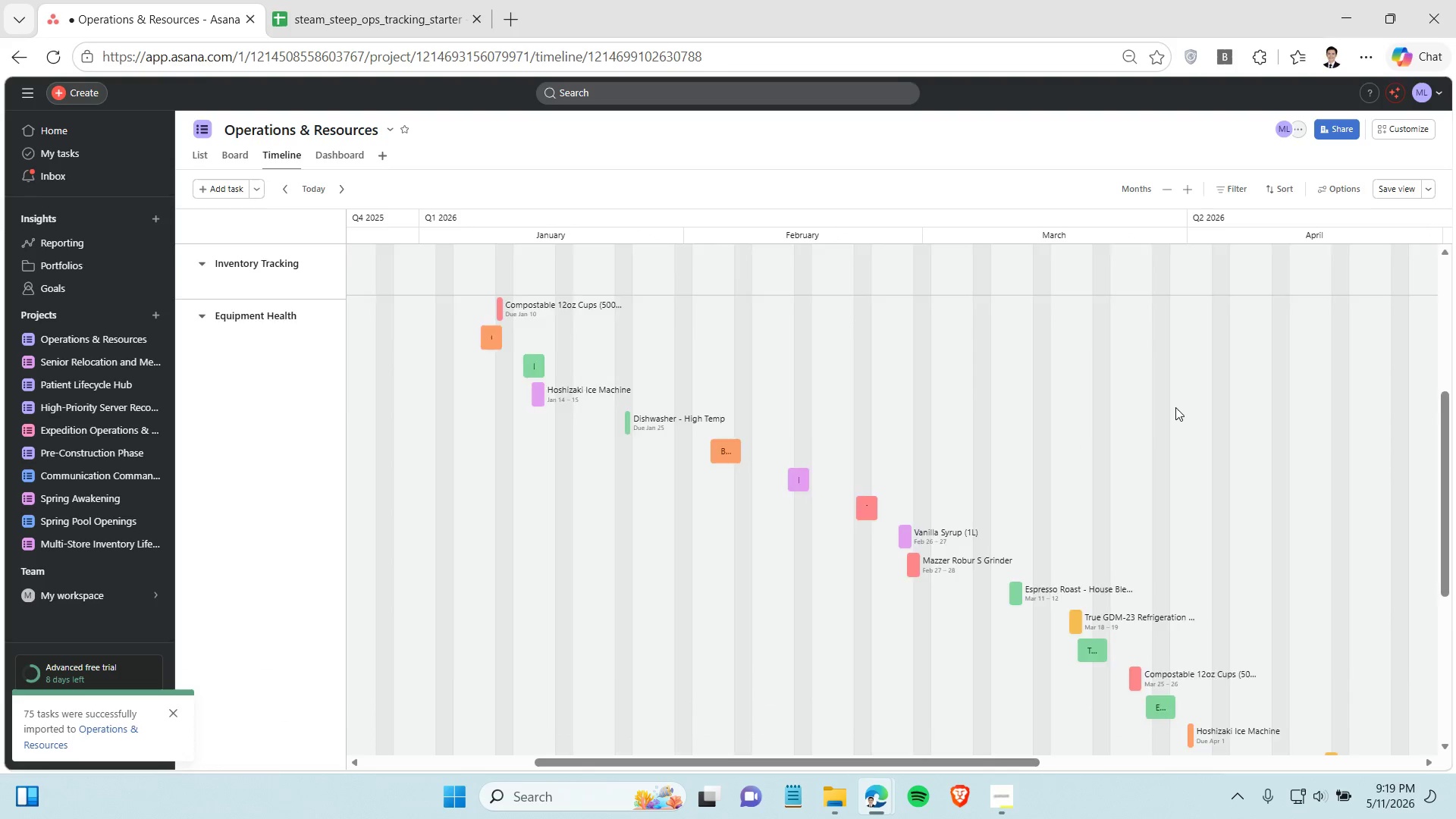 
scroll: coordinate [1175, 407], scroll_direction: down, amount: 1.0
 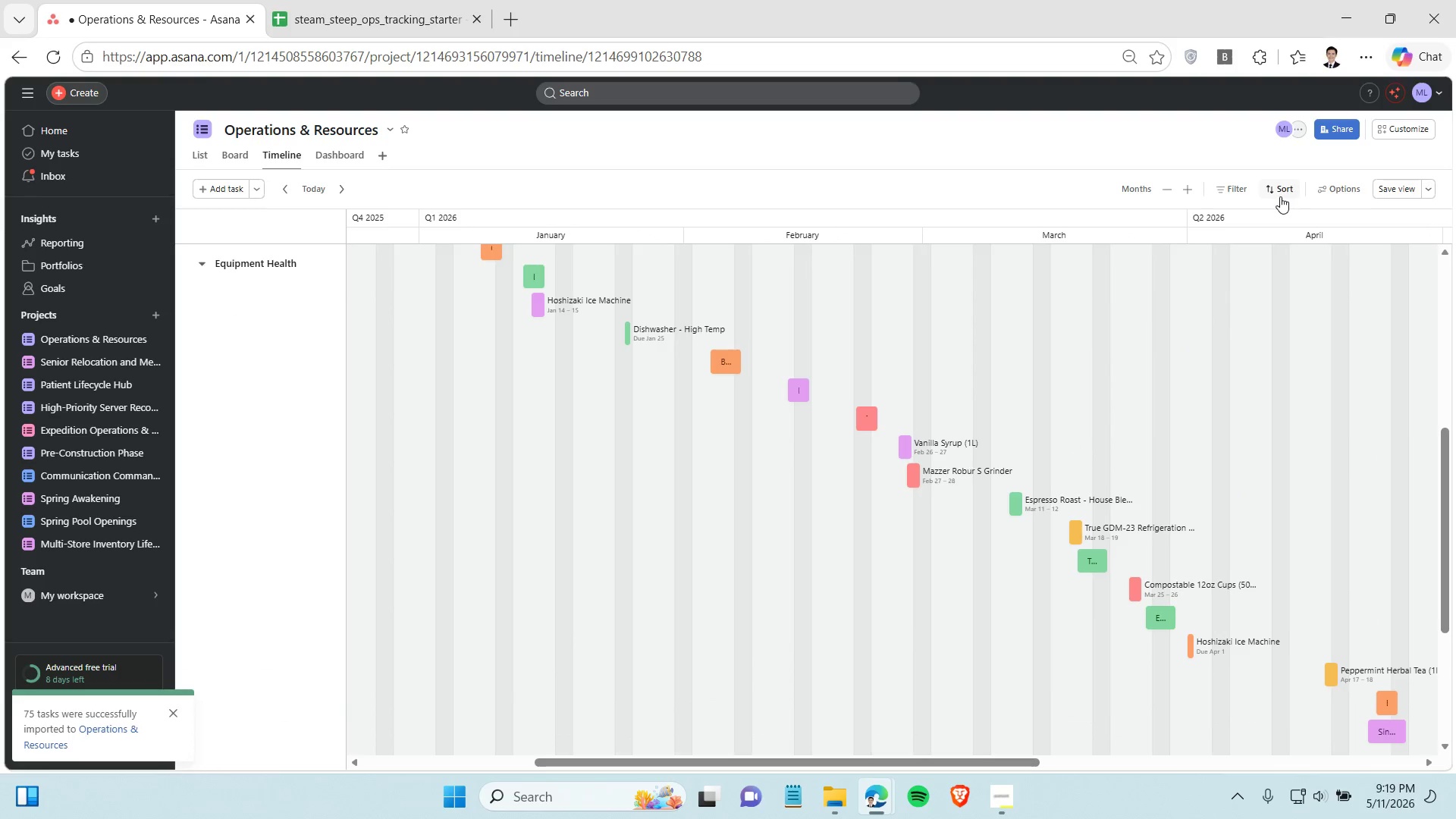 
left_click([1280, 196])
 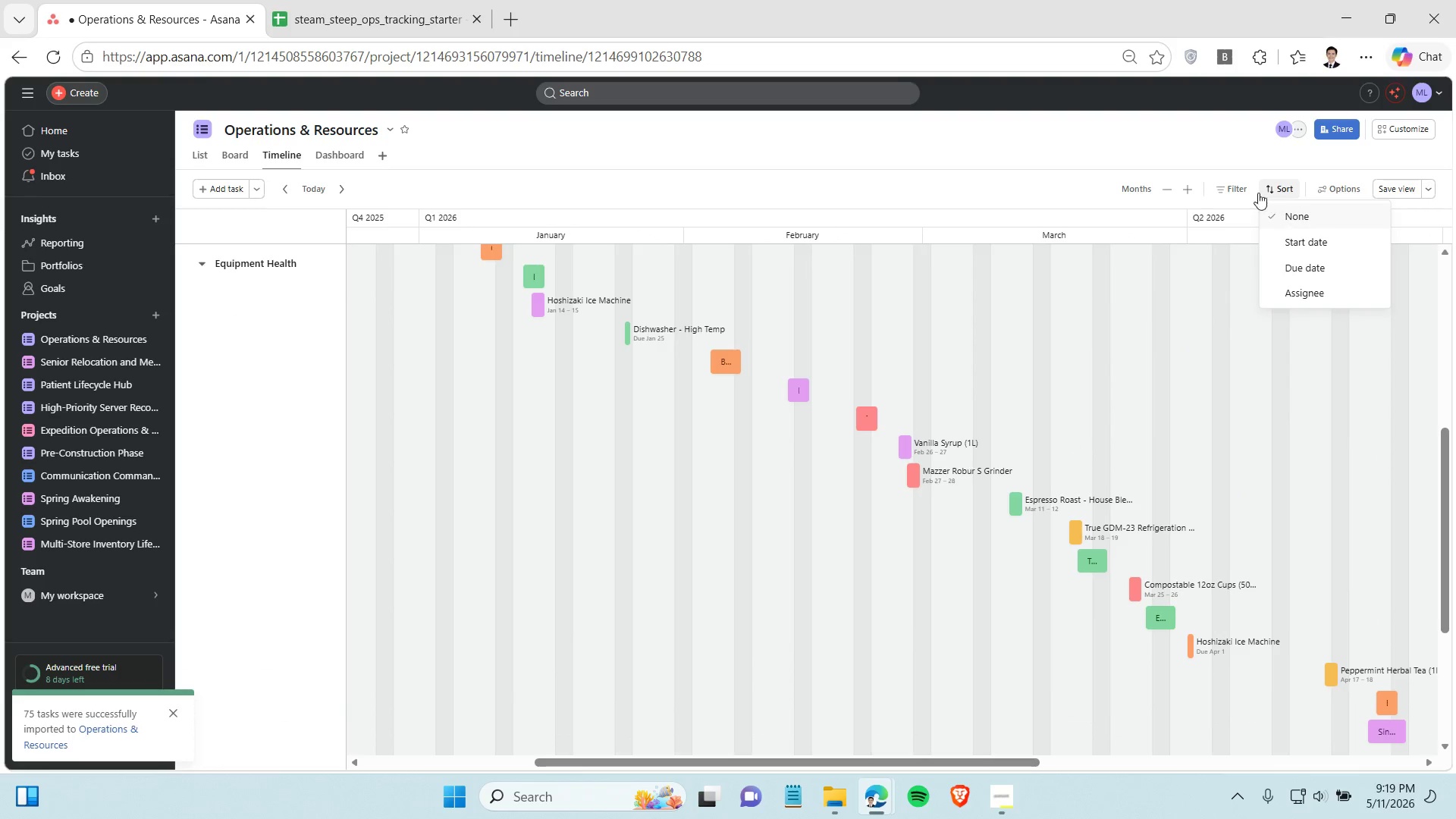 
left_click([1228, 188])
 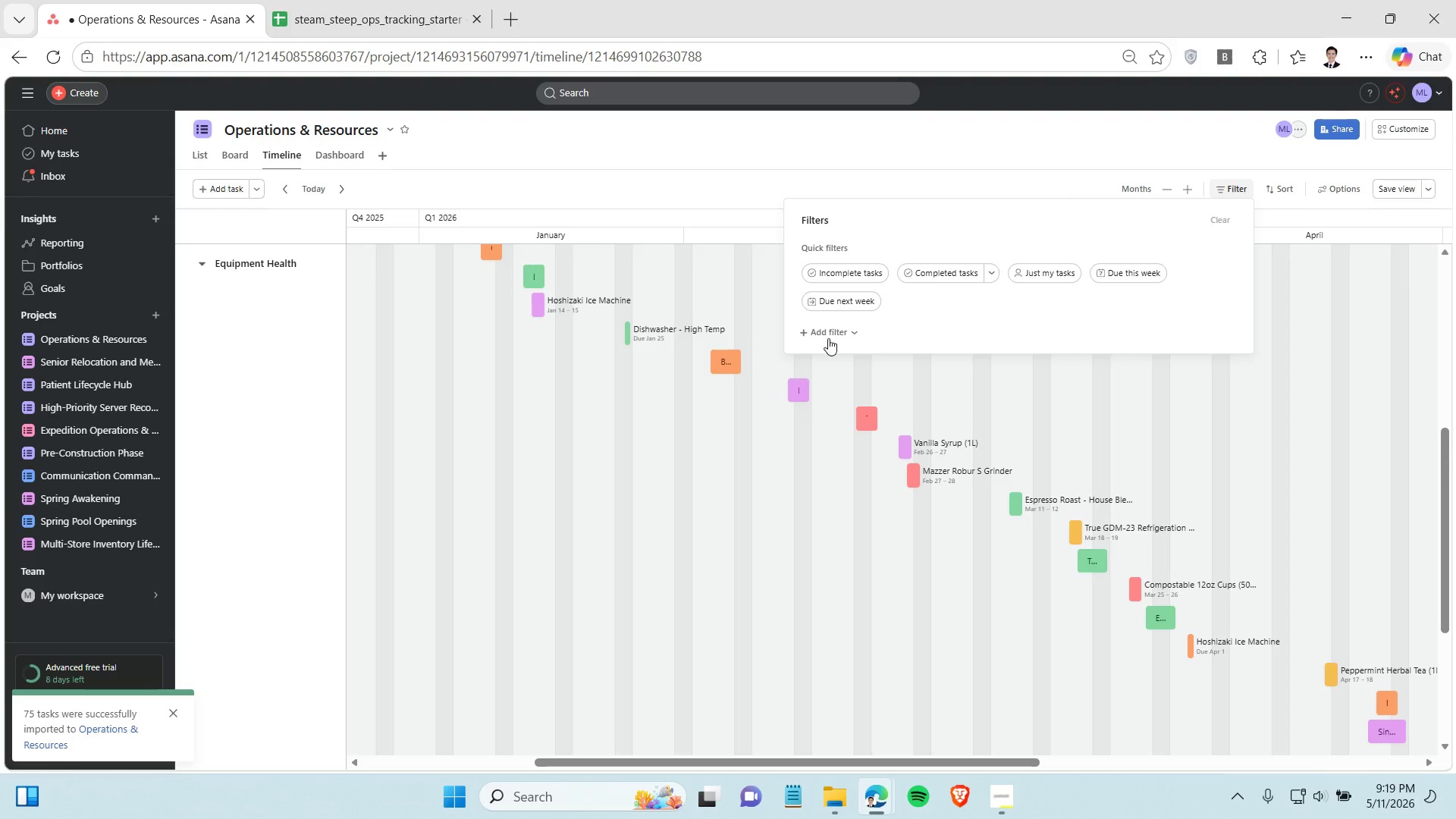 
left_click([817, 332])
 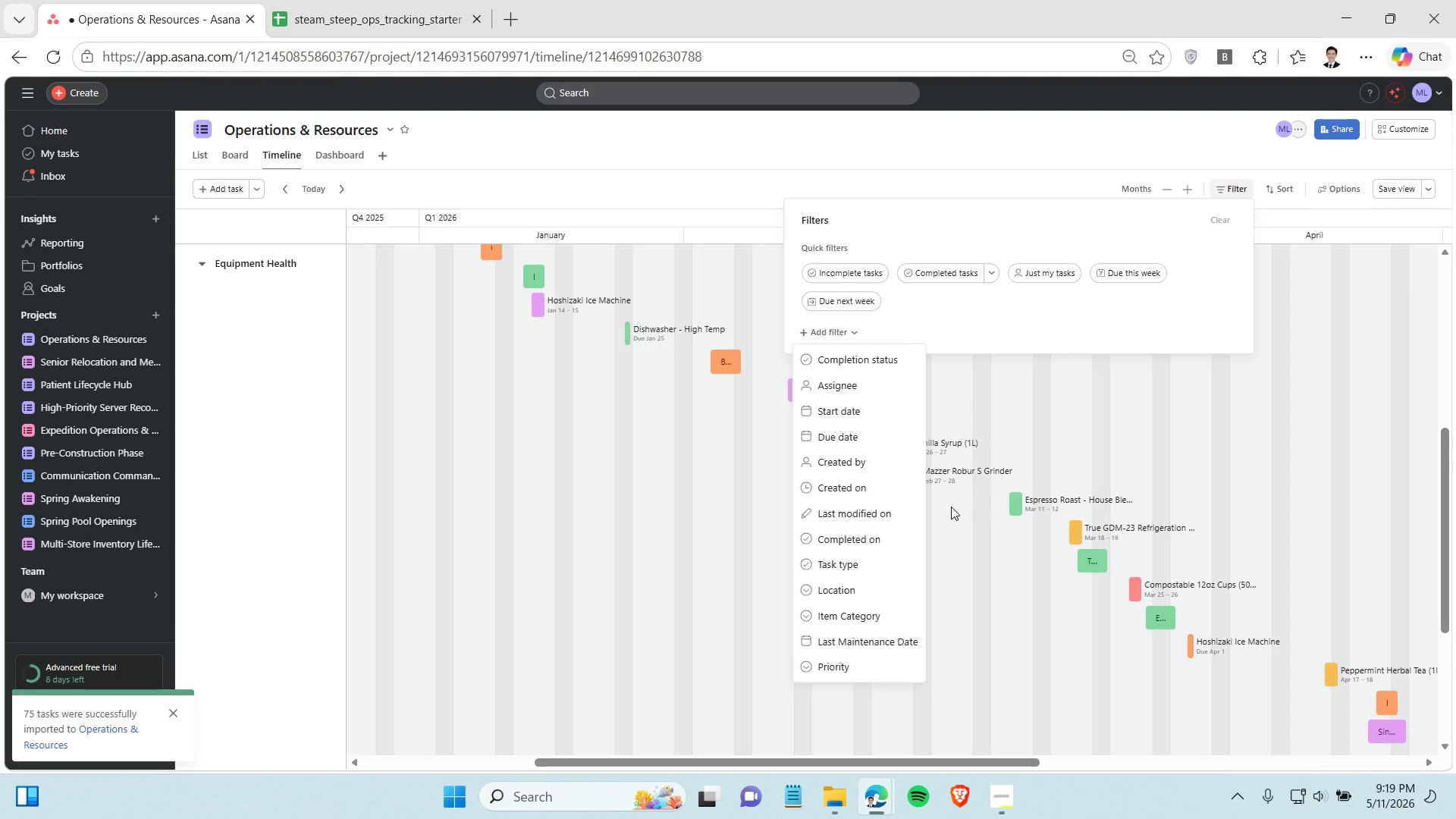 
wait(7.8)
 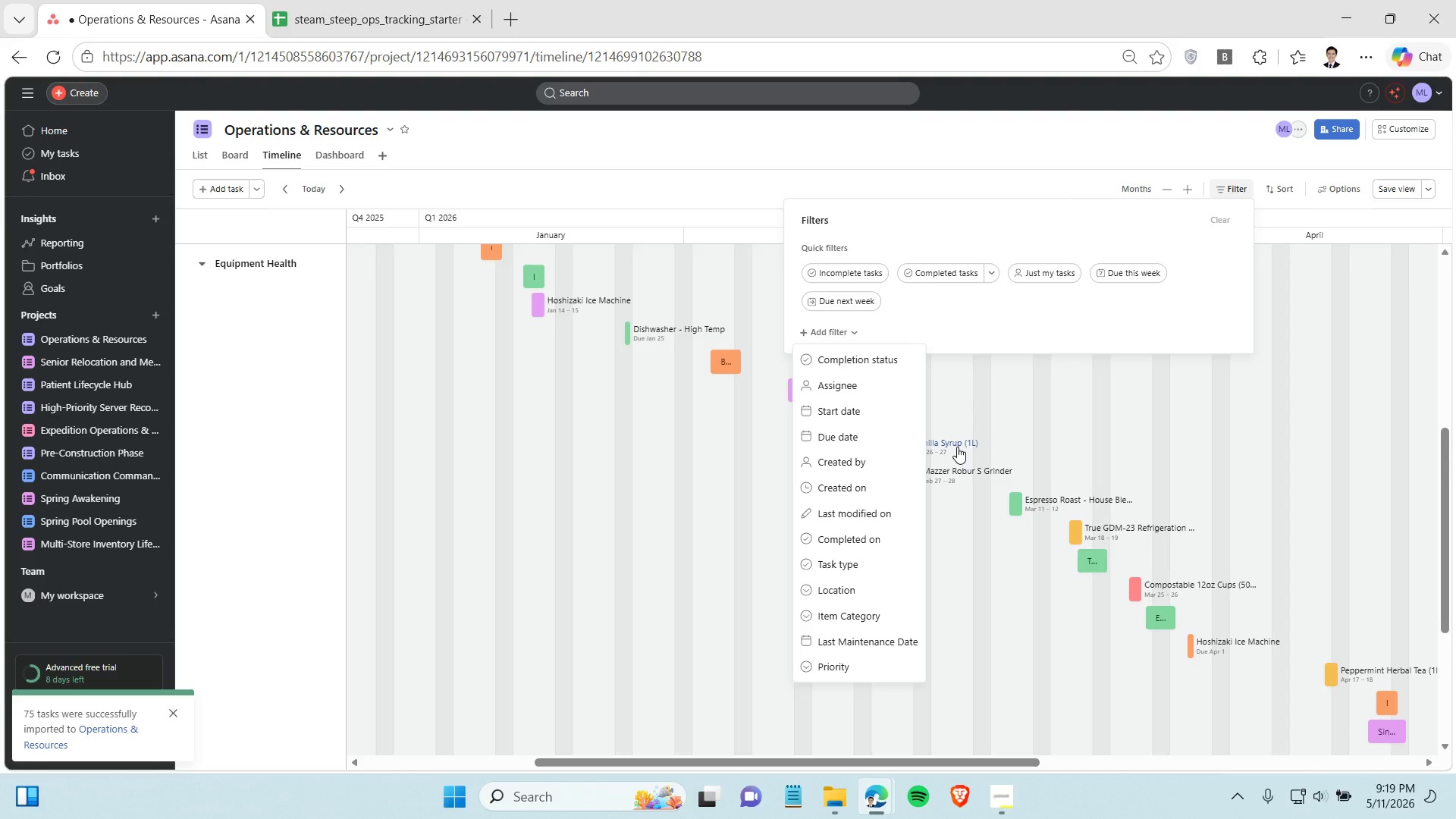 
left_click([883, 615])
 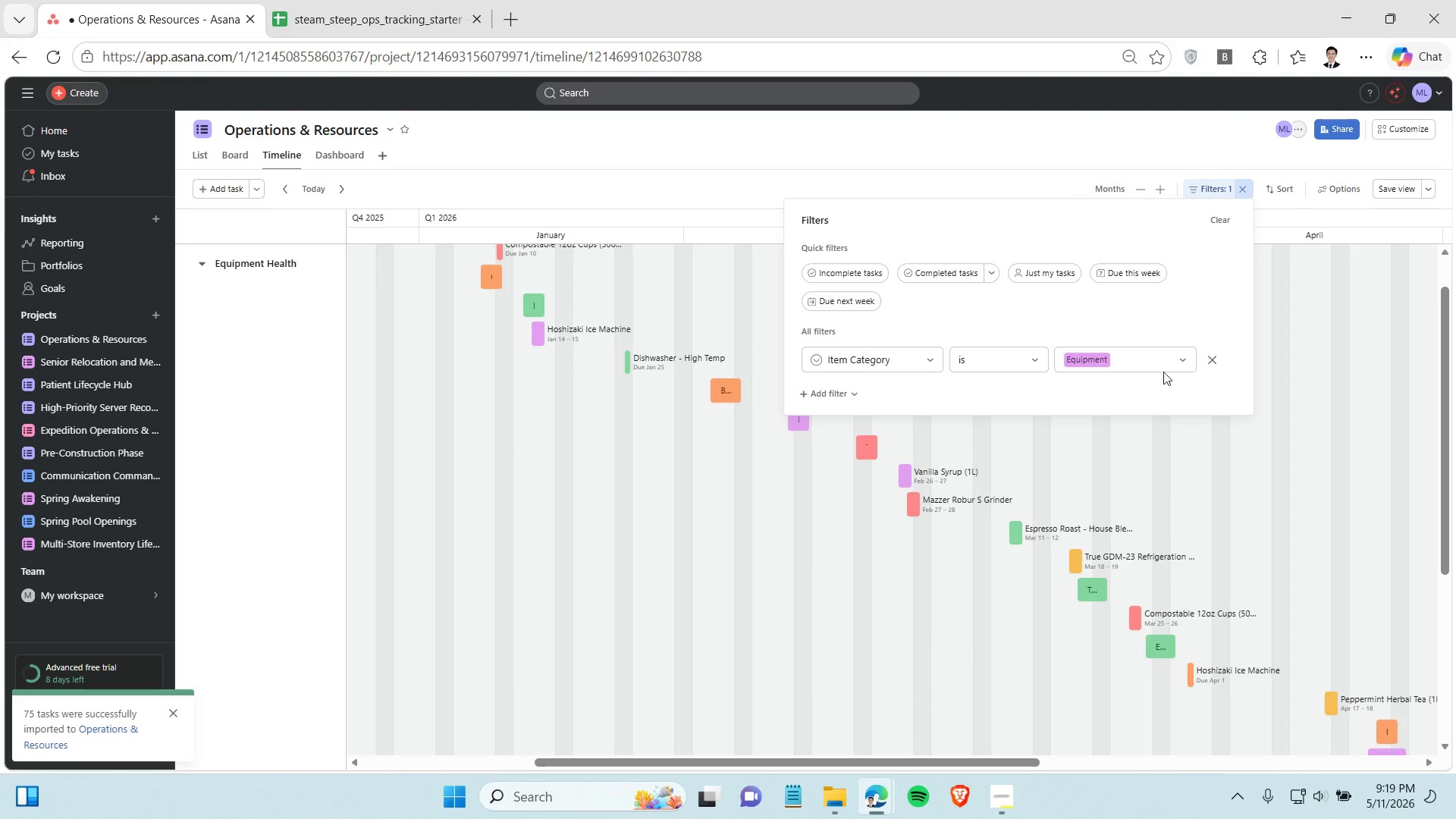 
left_click([1159, 361])
 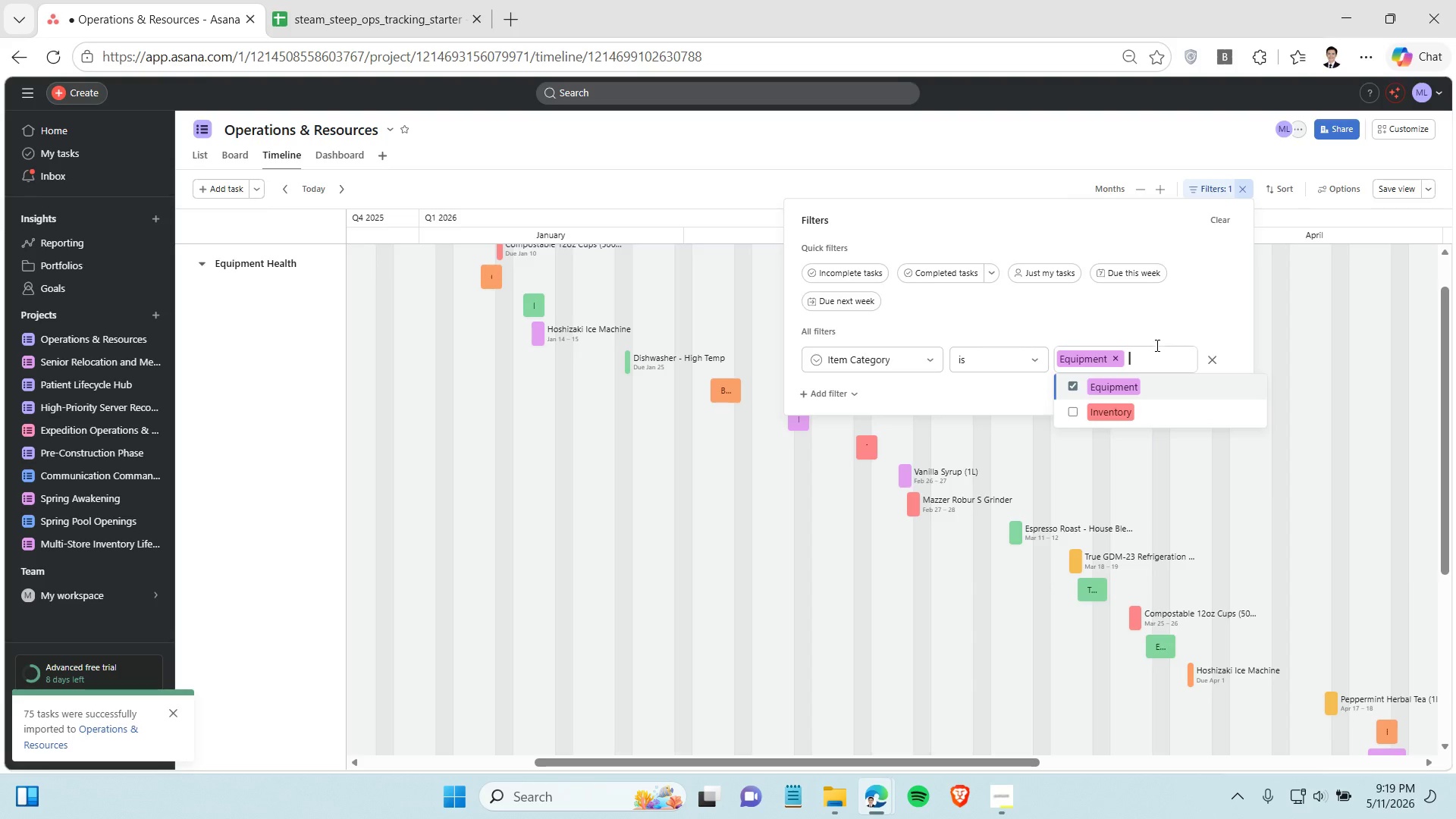 
left_click([1161, 333])
 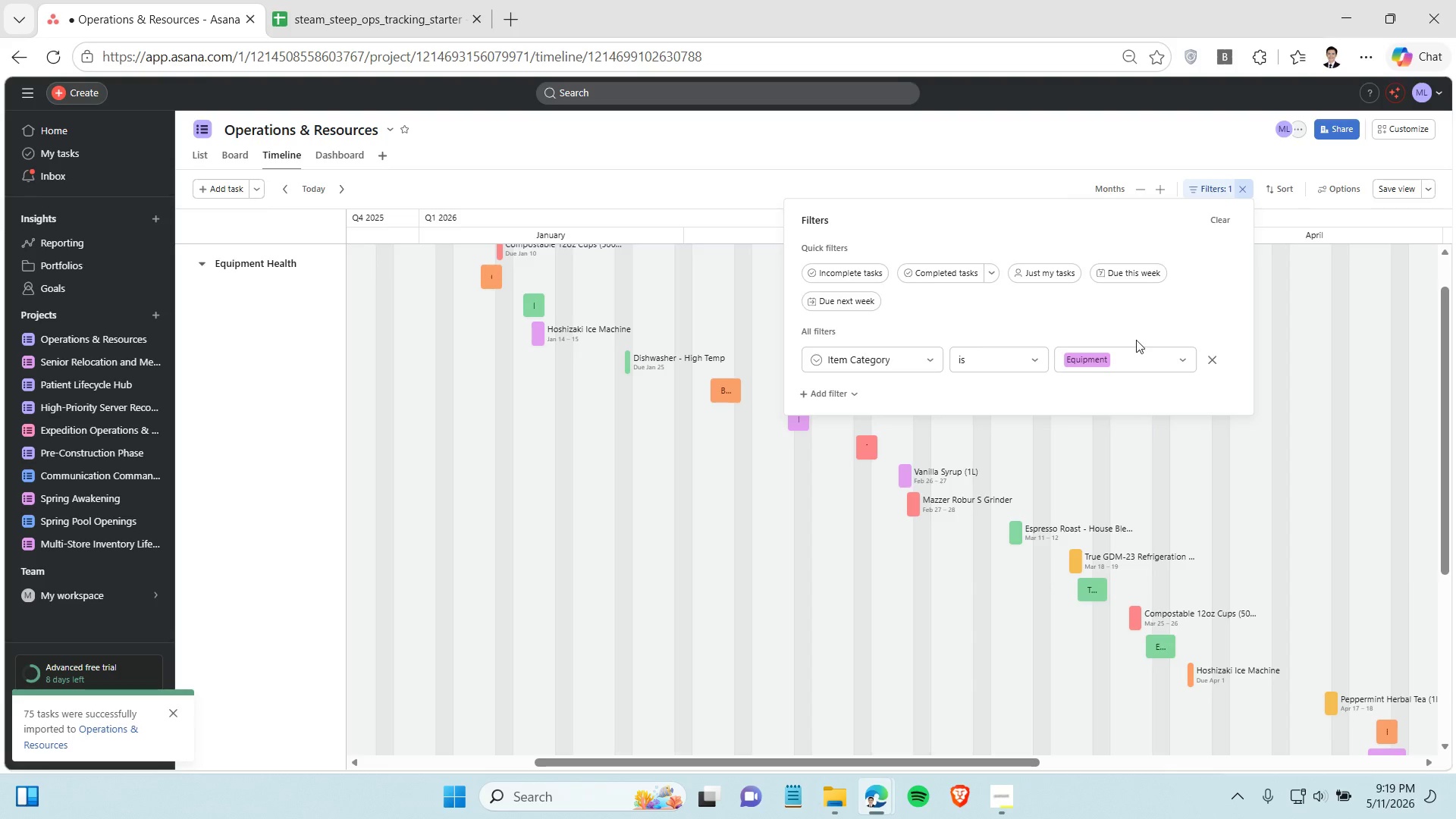 
left_click([849, 395])
 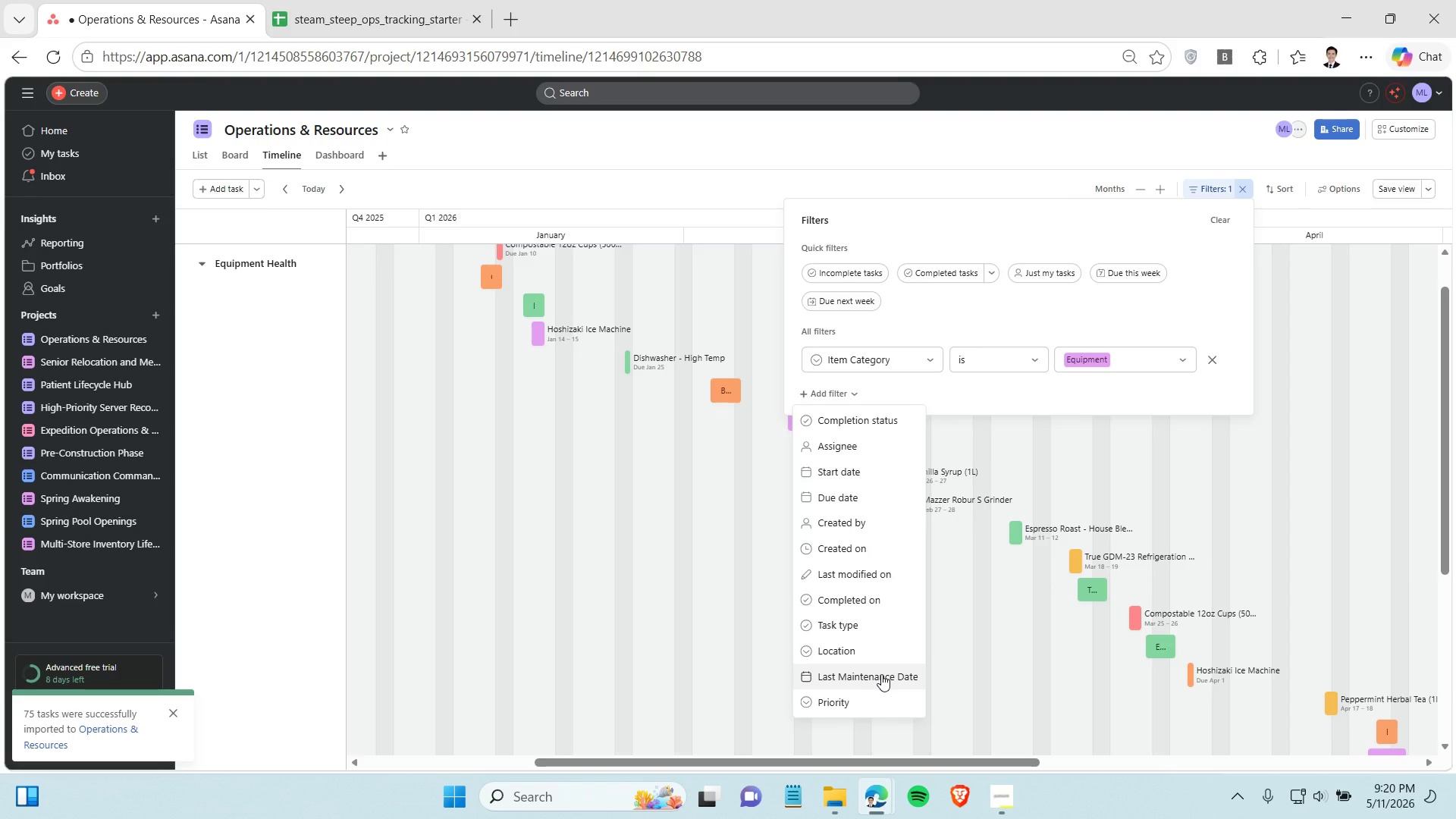 
left_click([881, 674])
 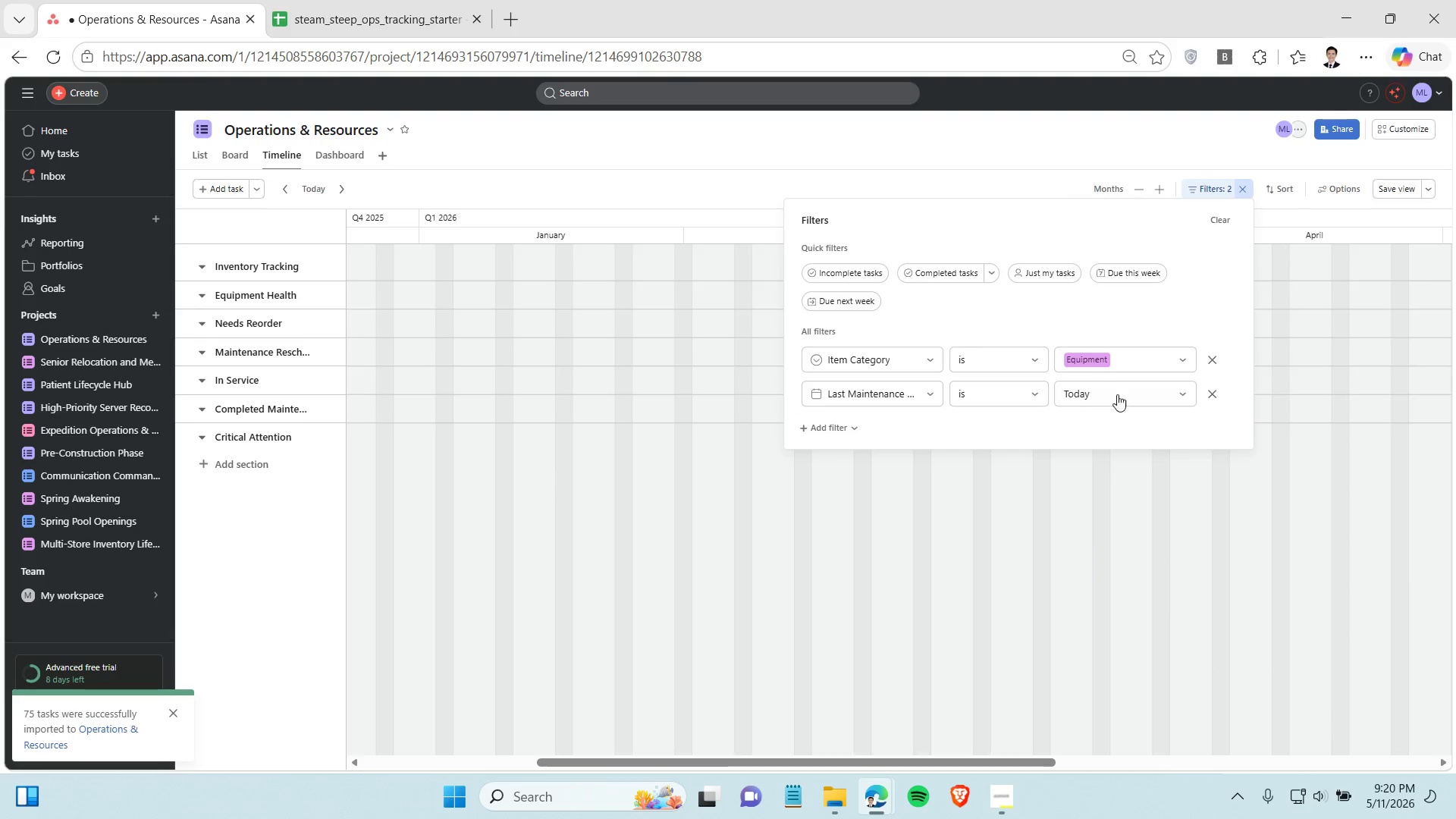 
left_click([1124, 390])
 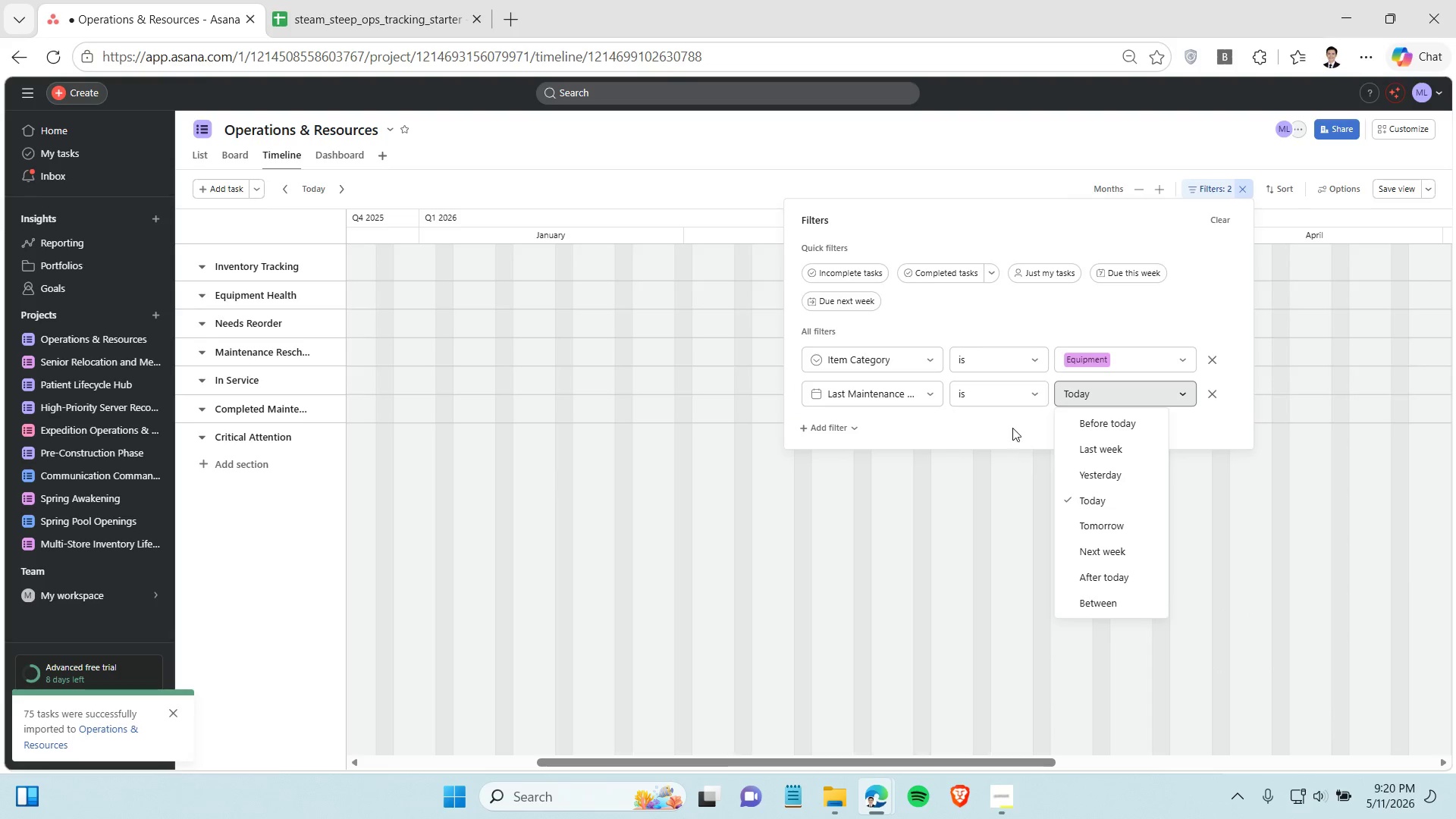 
left_click([1010, 401])
 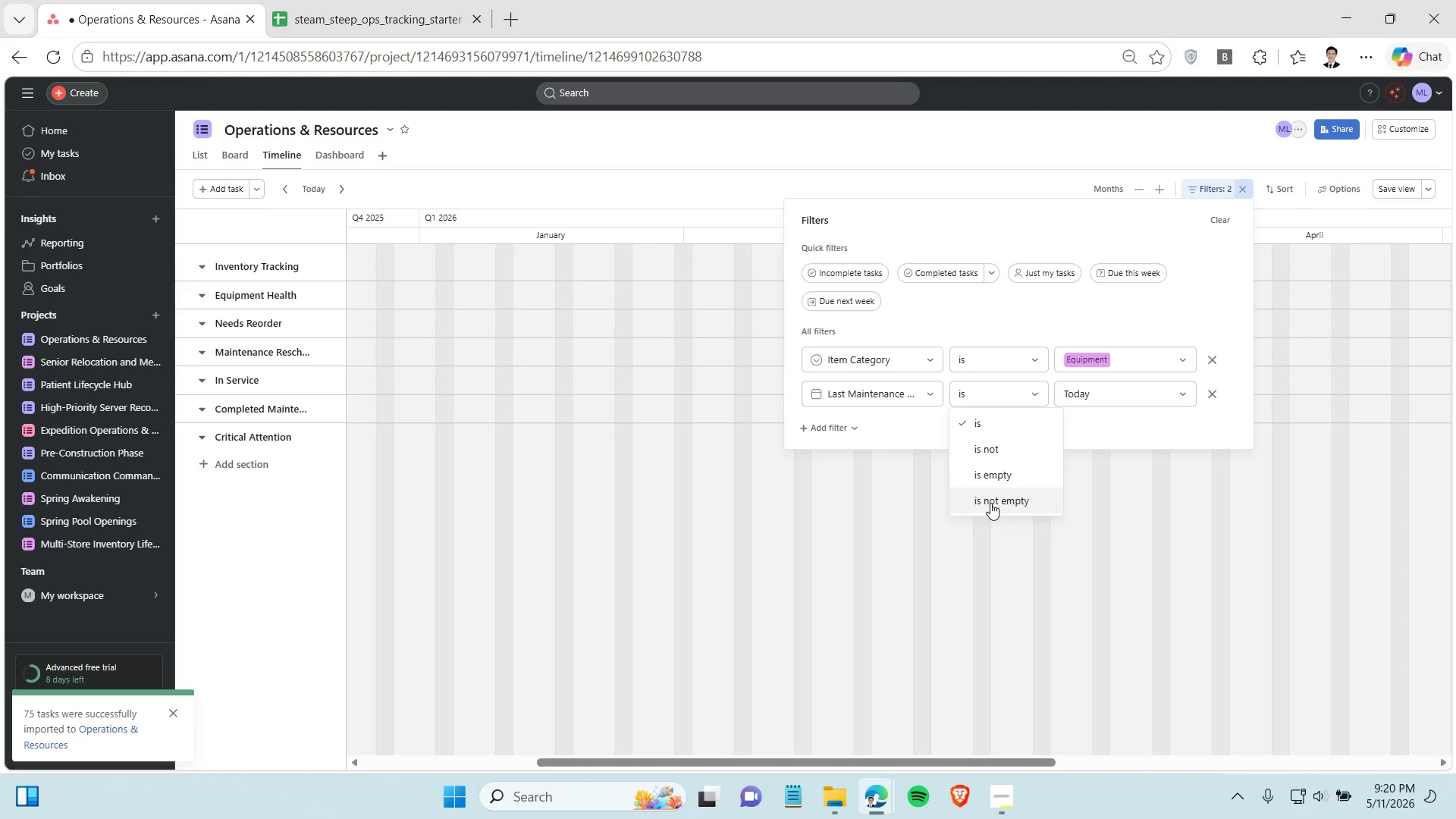 
left_click([990, 503])
 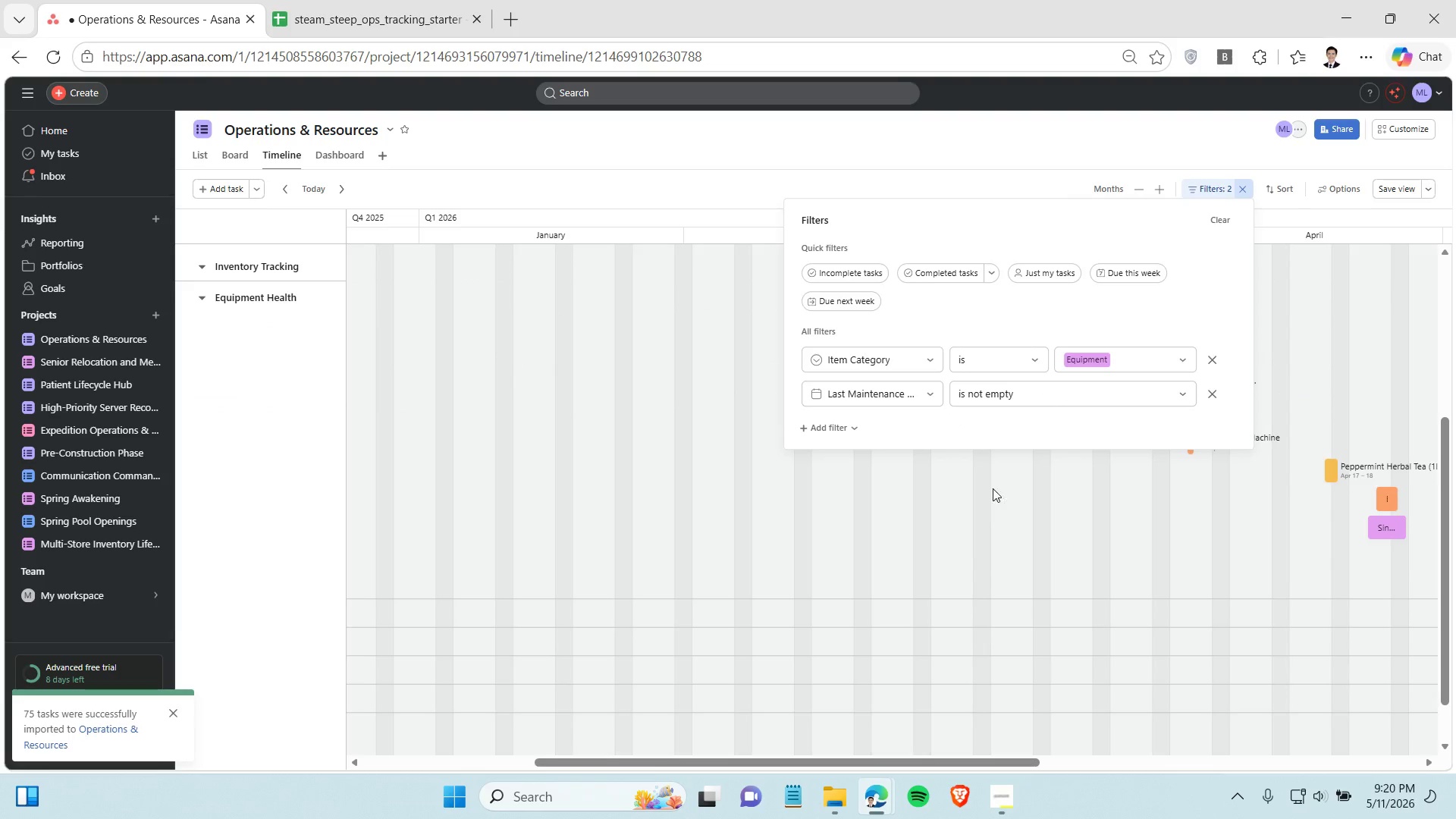 
left_click([974, 532])
 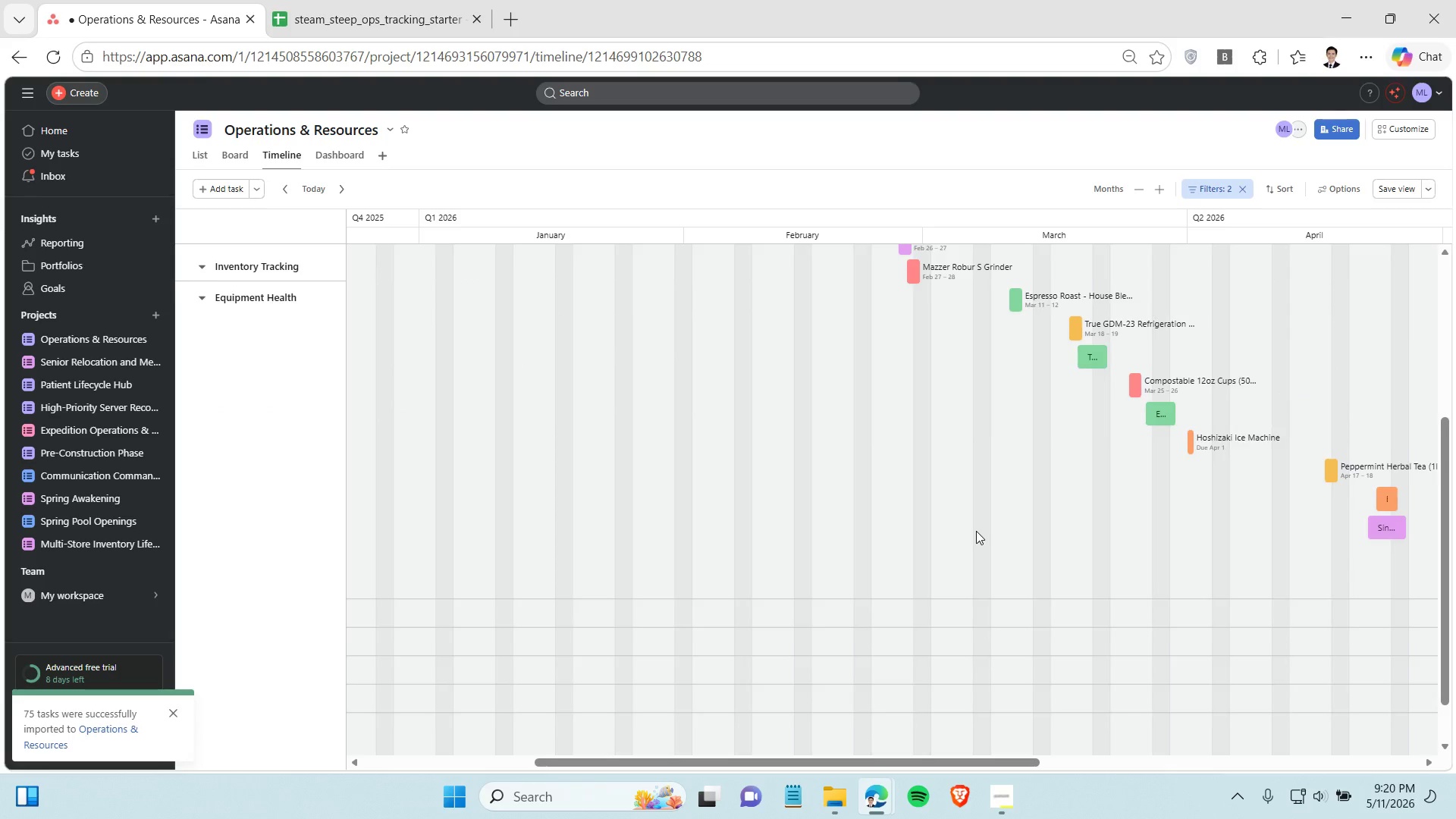 
scroll: coordinate [976, 531], scroll_direction: up, amount: 2.0
 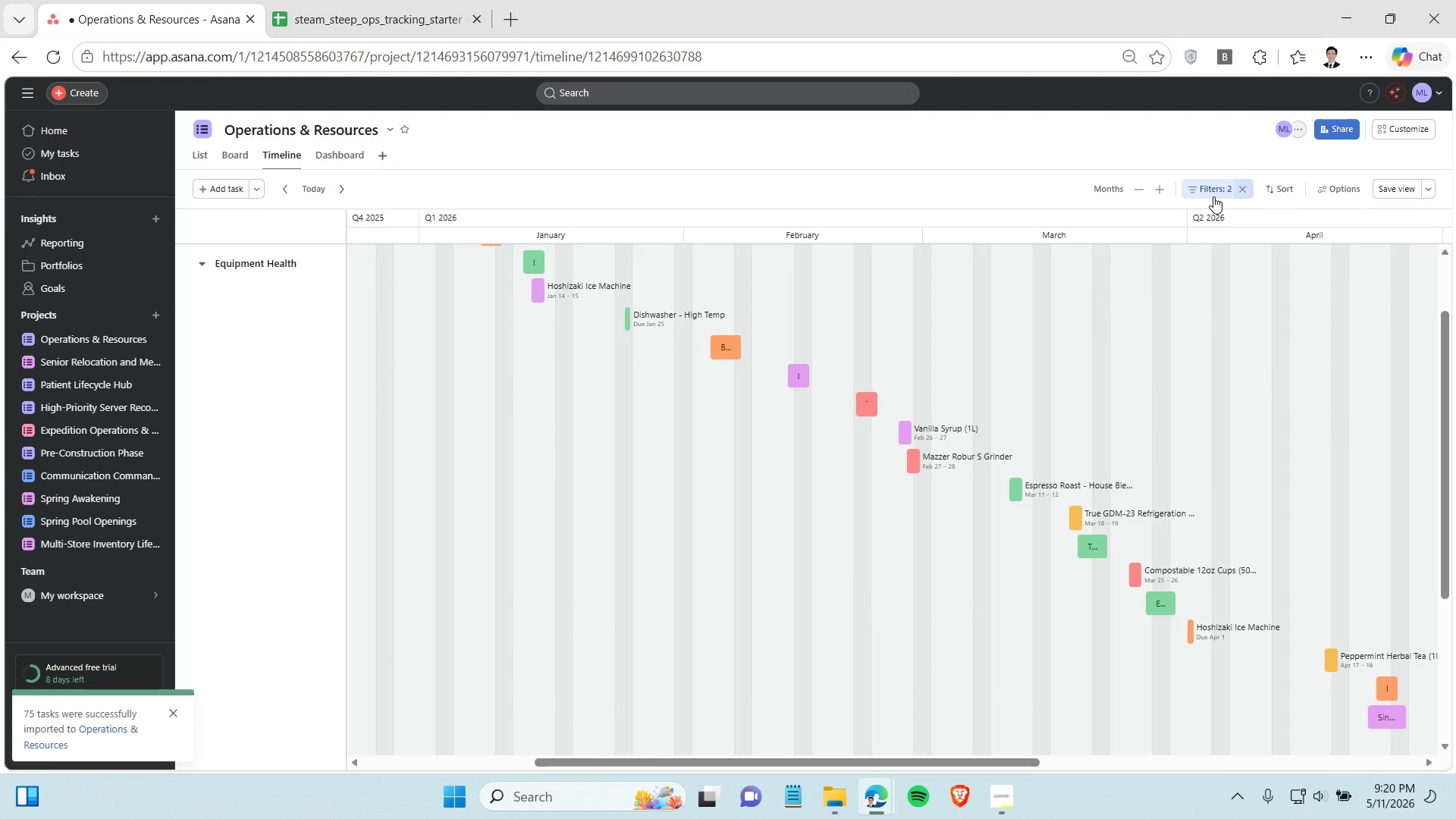 
wait(6.59)
 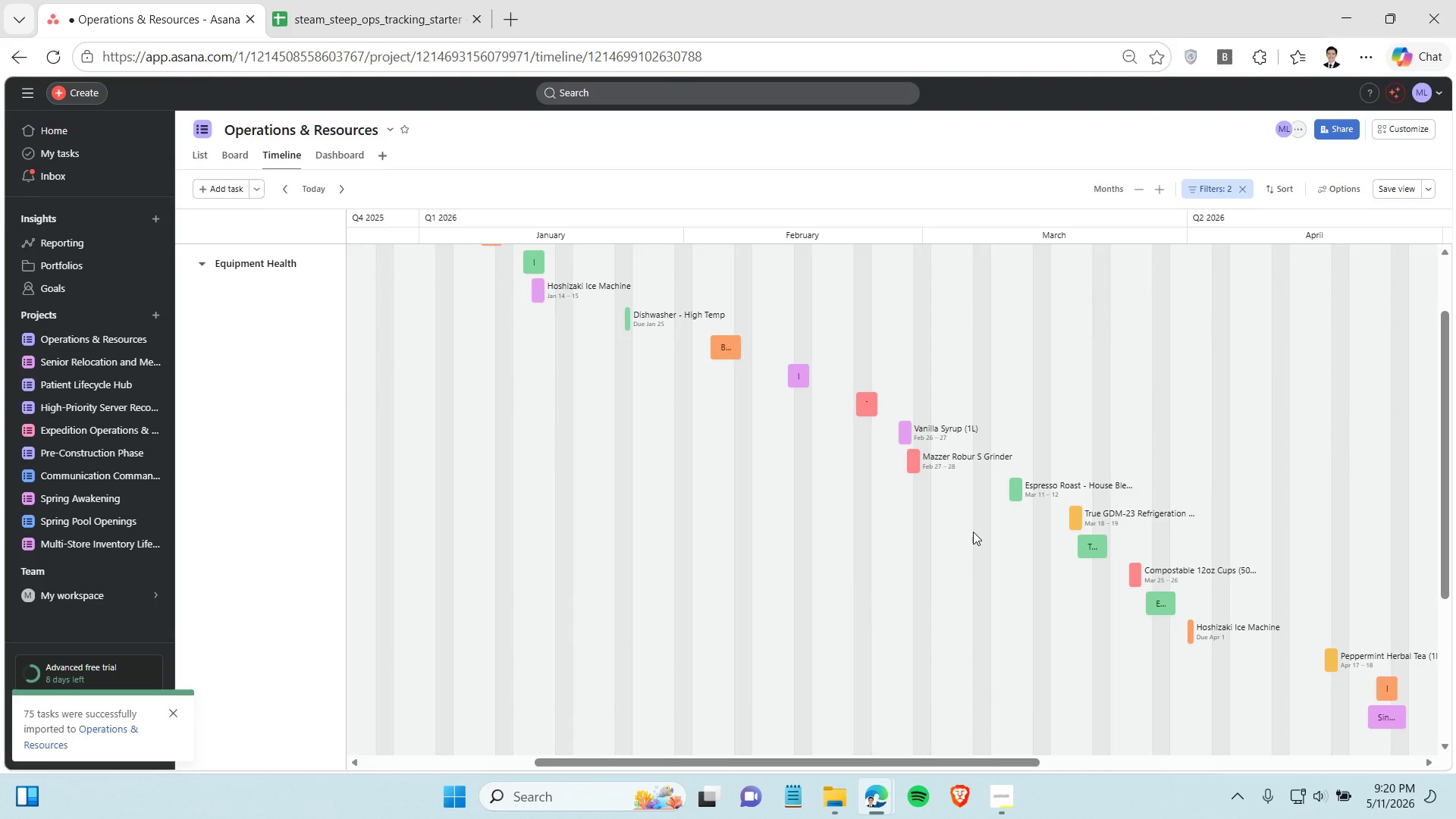 
left_click([1213, 196])
 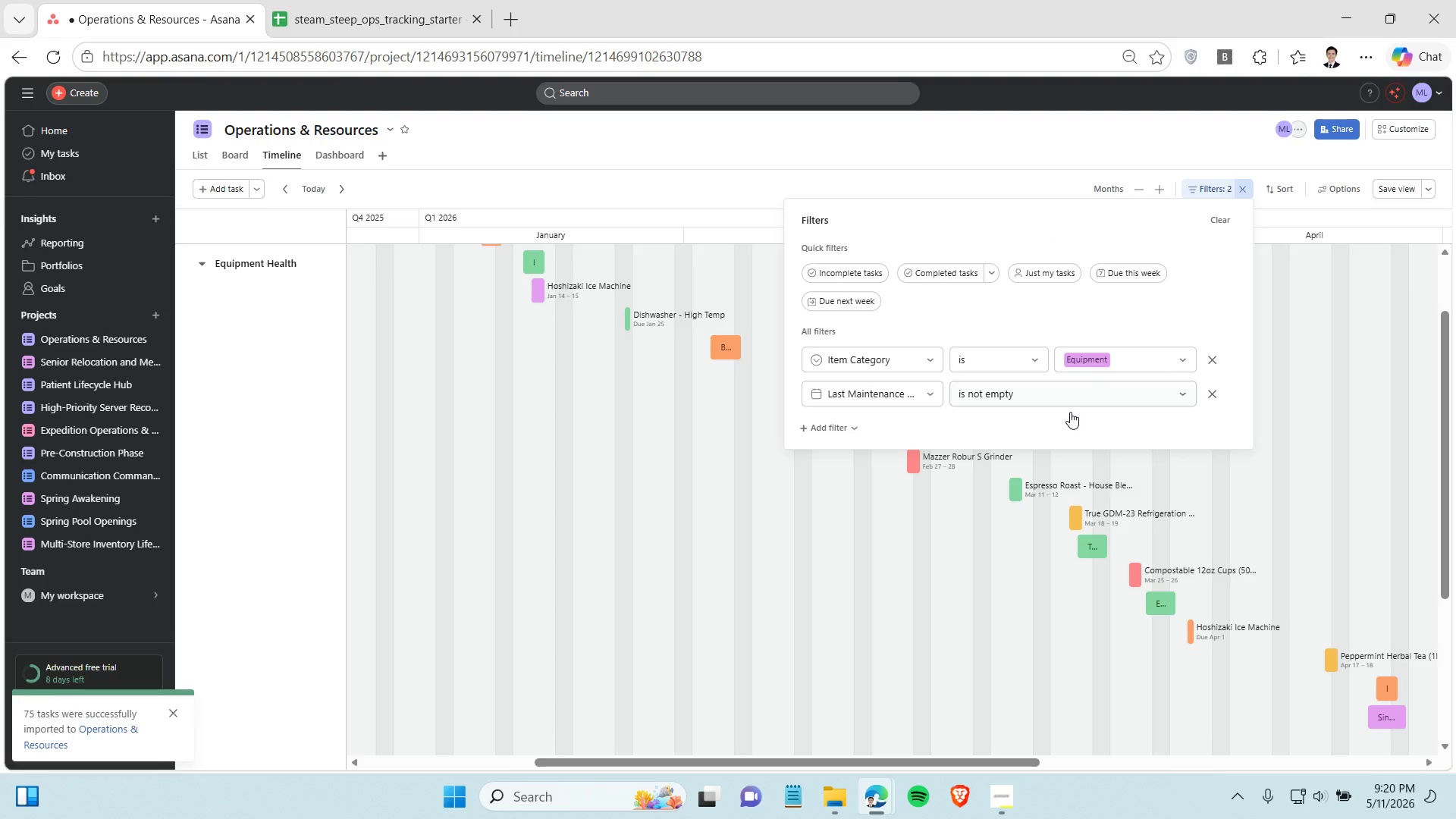 
left_click([1010, 793])